 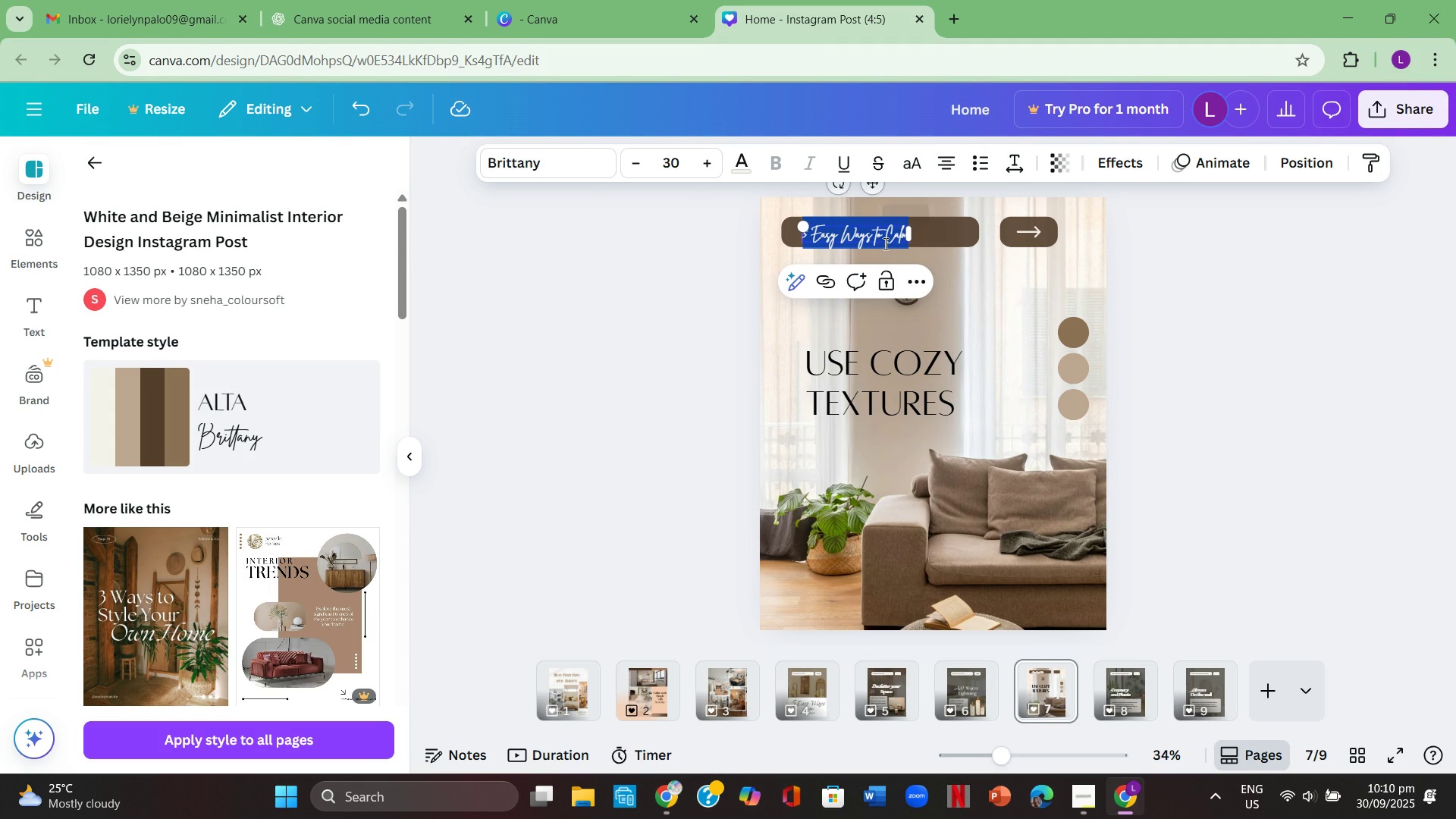 
left_click([570, 165])
 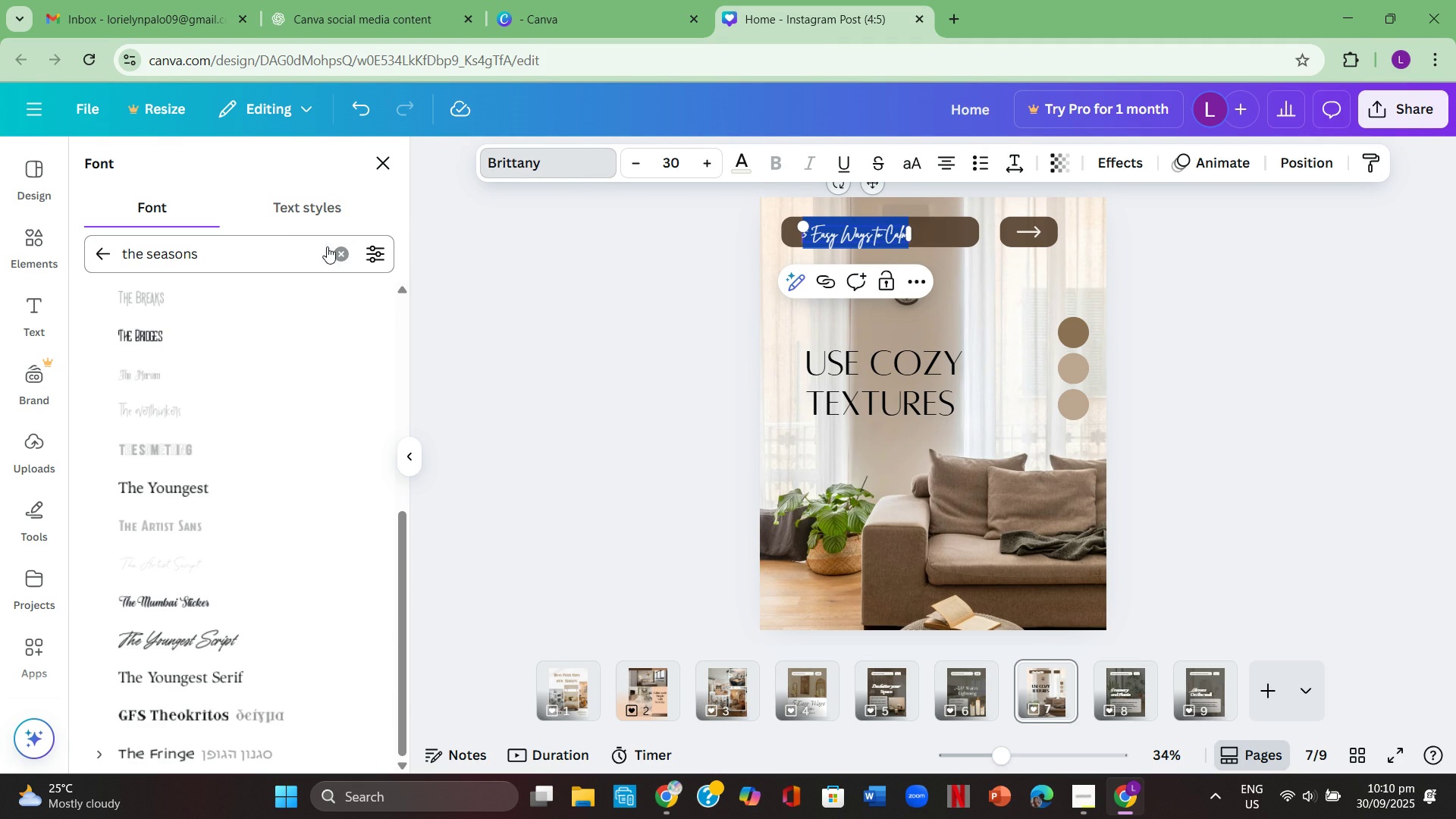 
left_click([333, 248])
 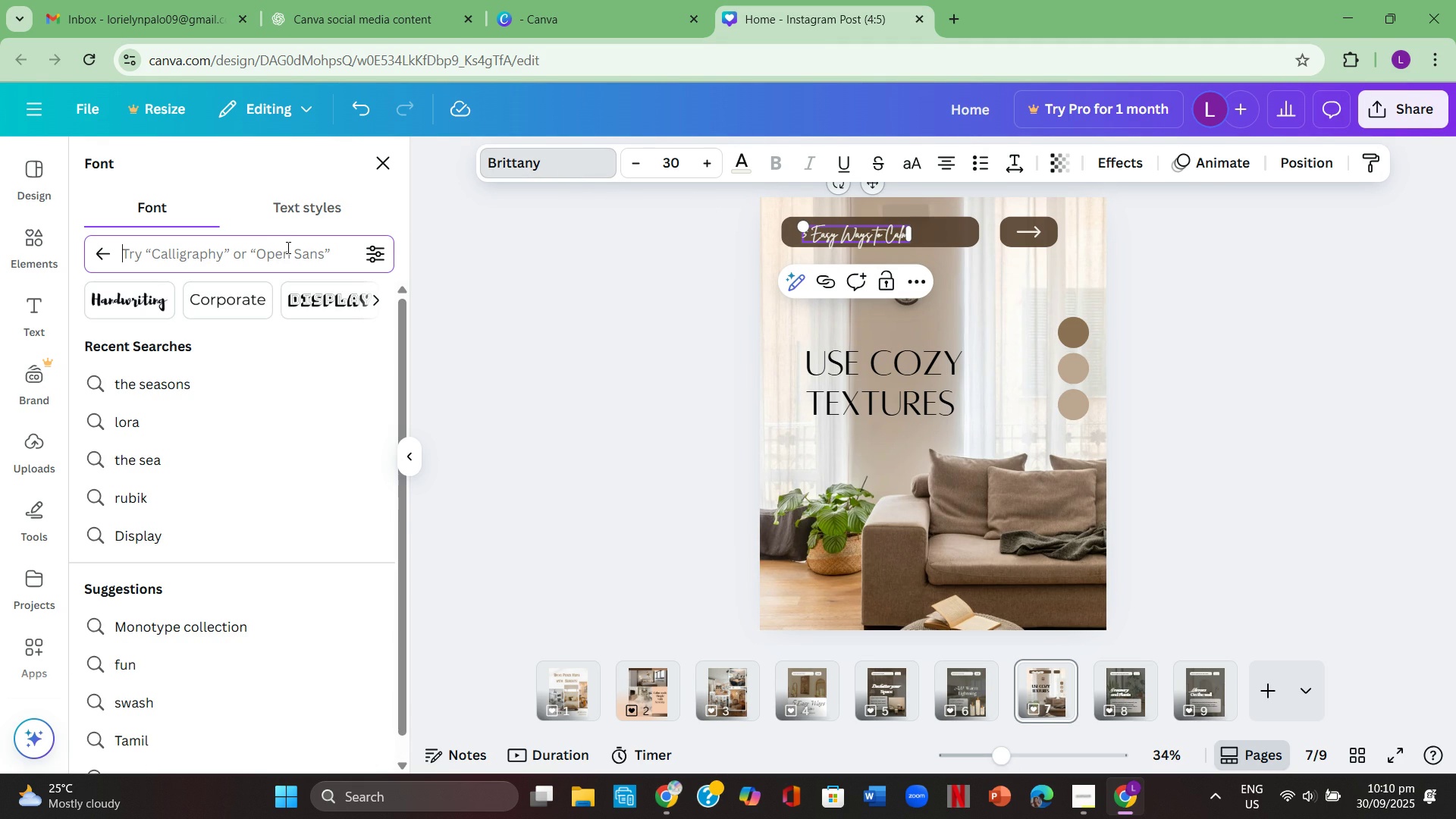 
left_click([285, 247])
 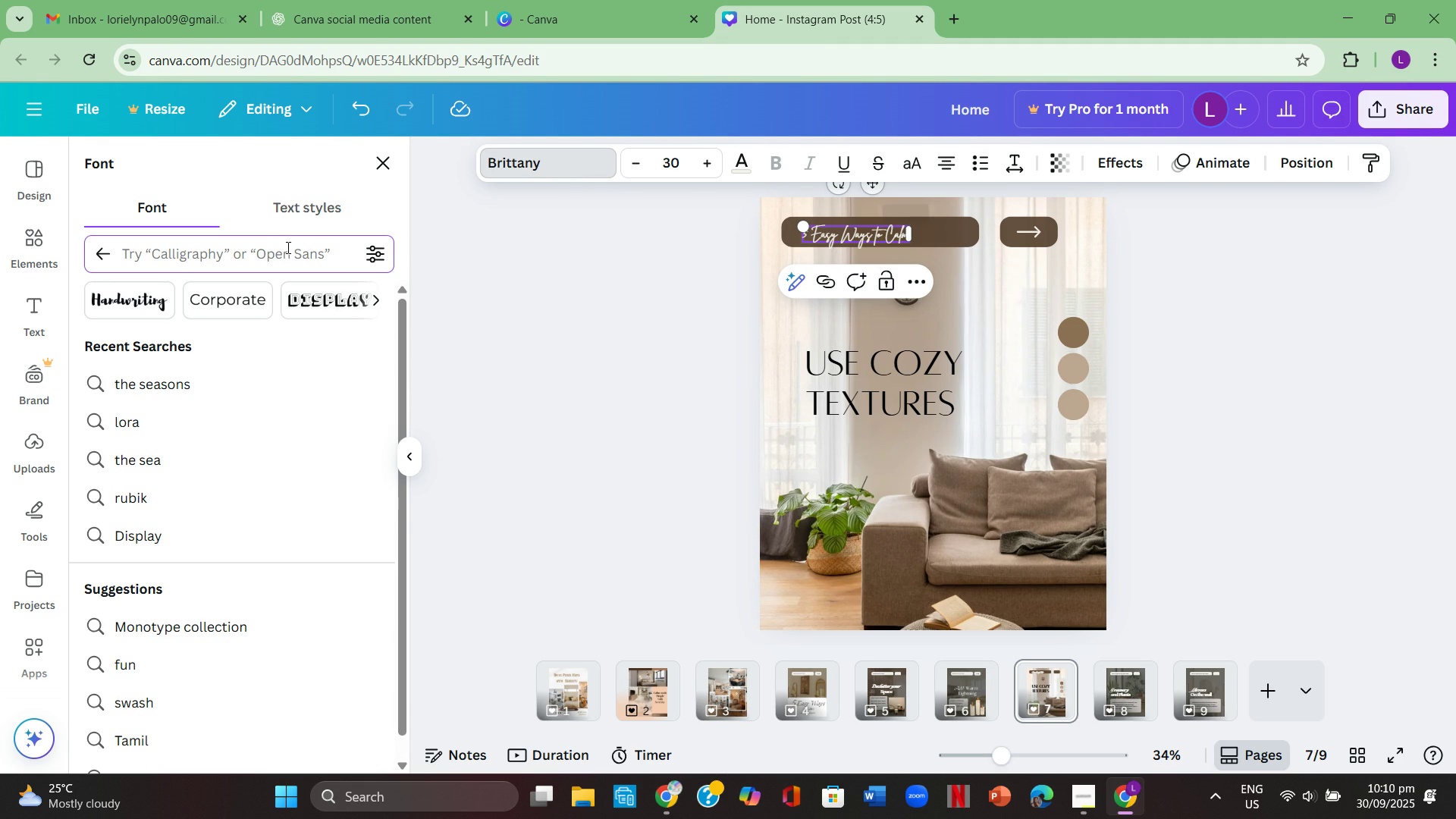 
type(lora)
 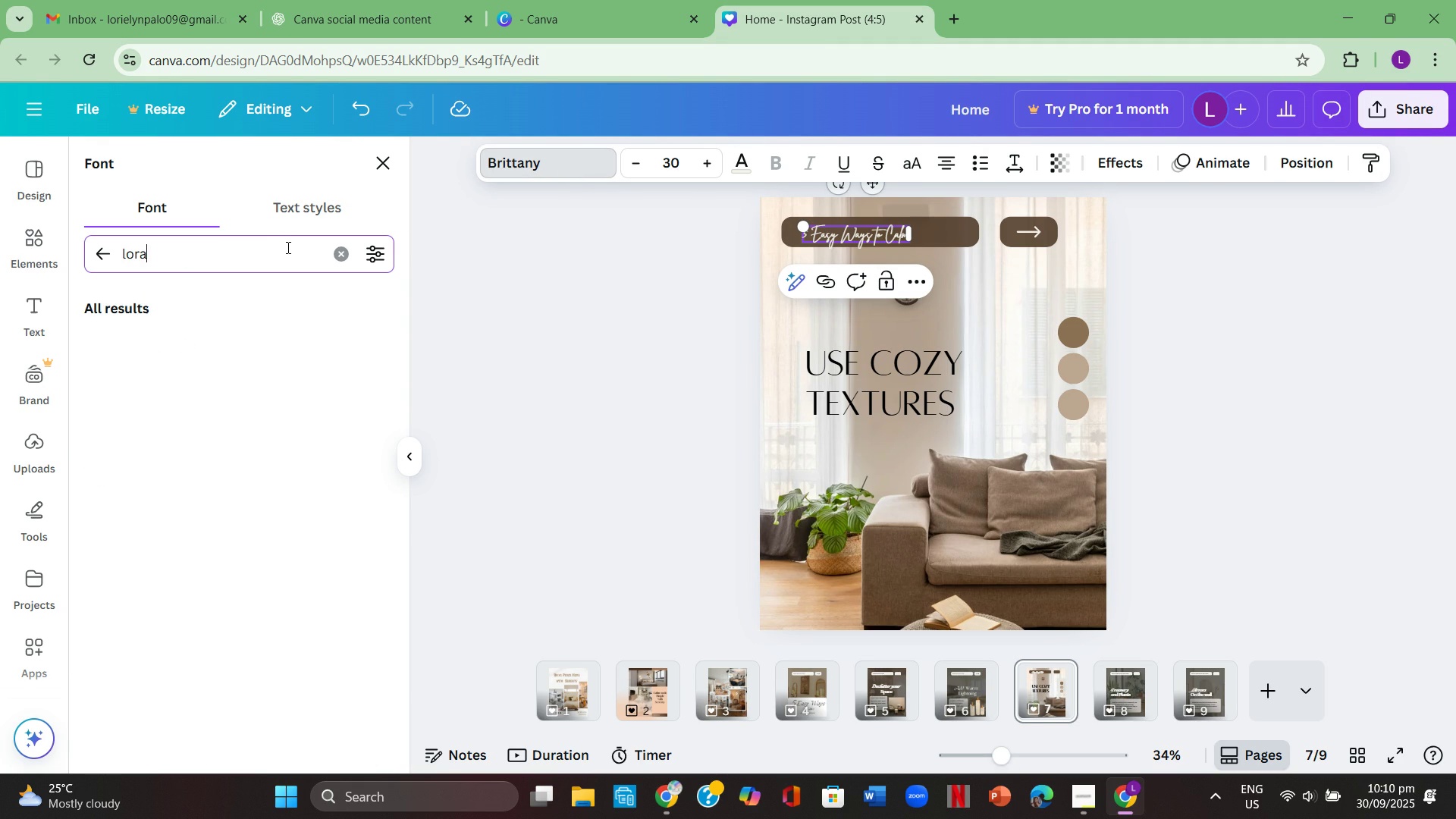 
key(Enter)
 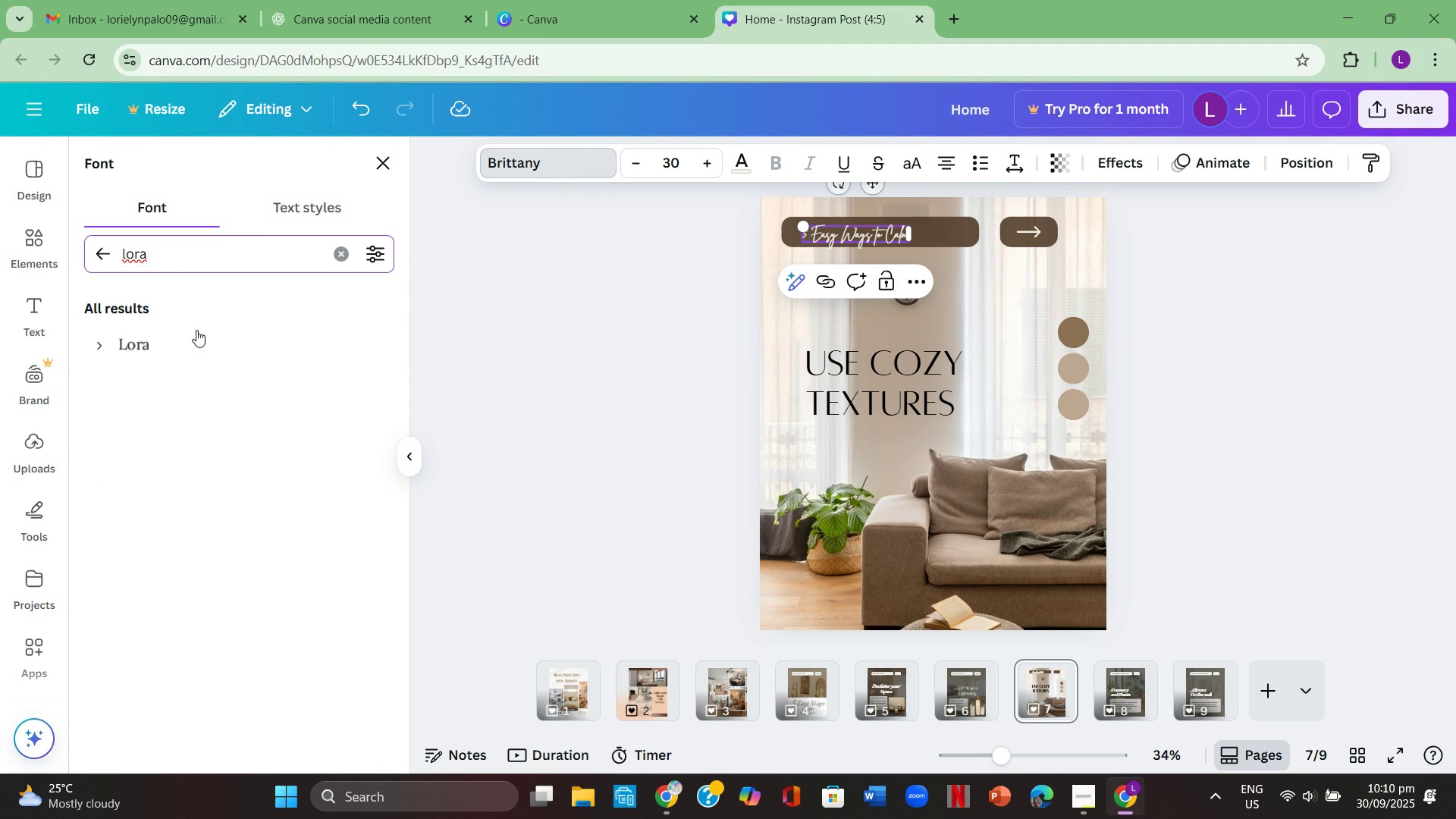 
left_click([179, 343])
 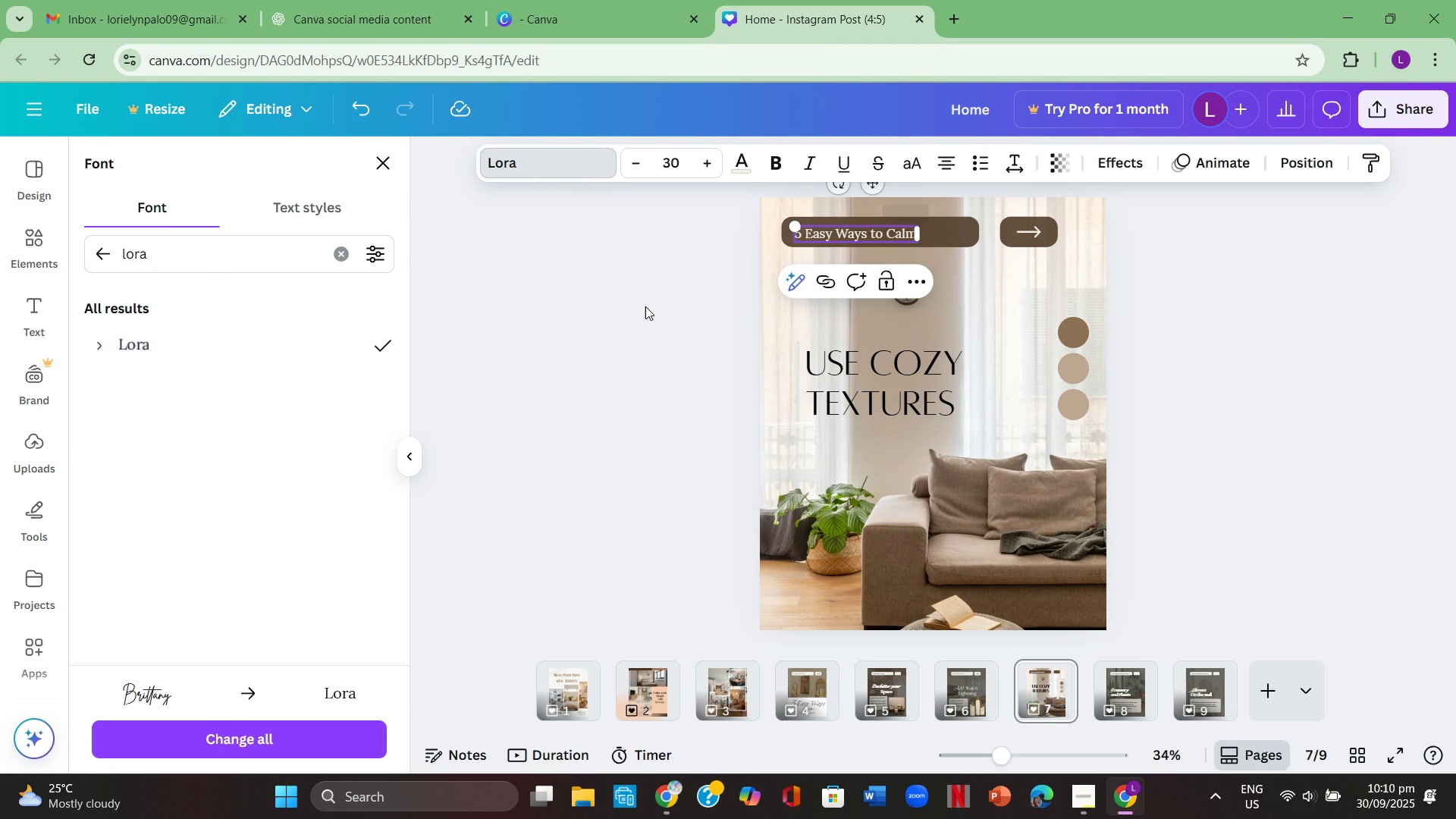 
left_click([645, 306])
 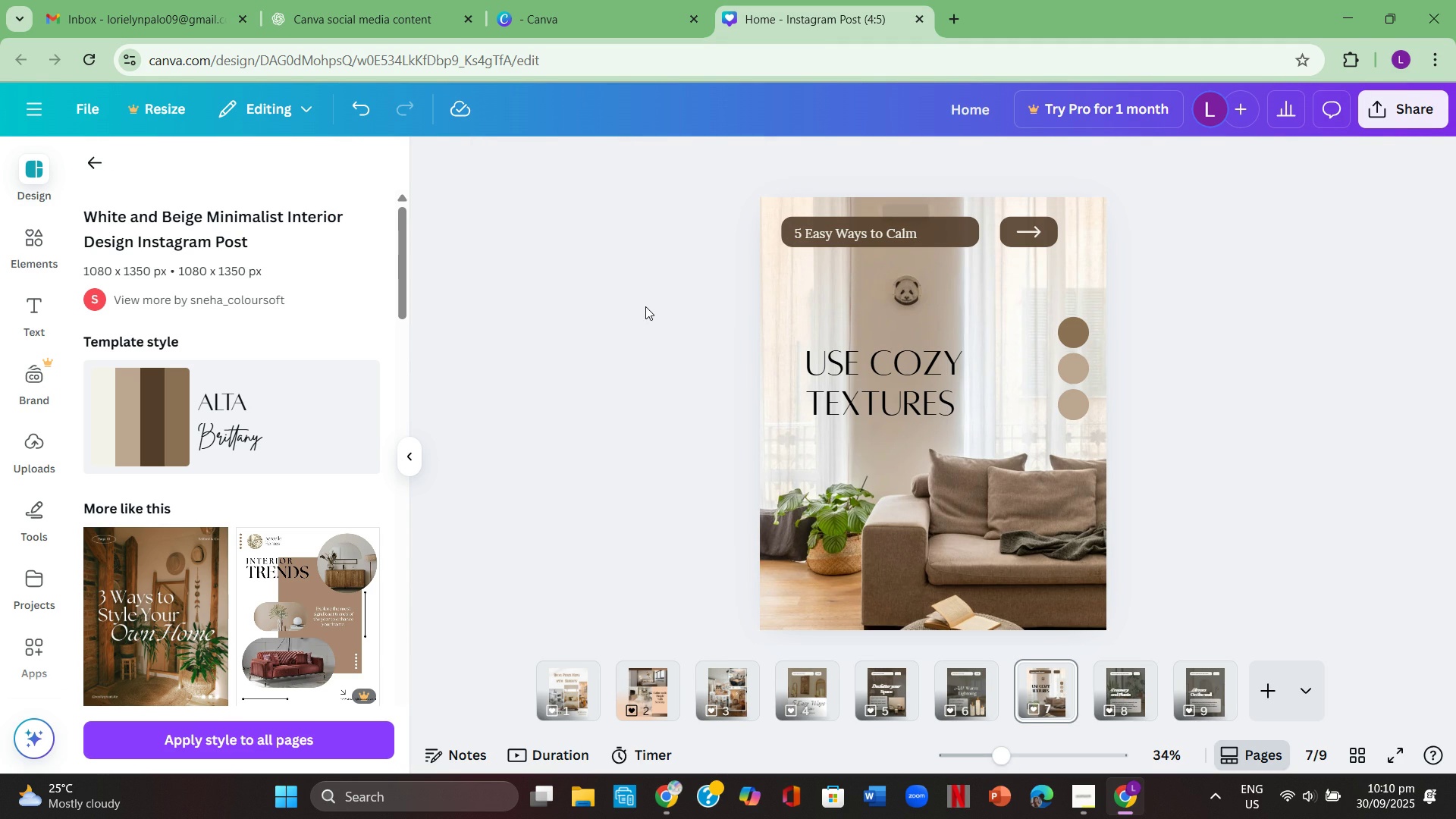 
left_click([645, 306])